 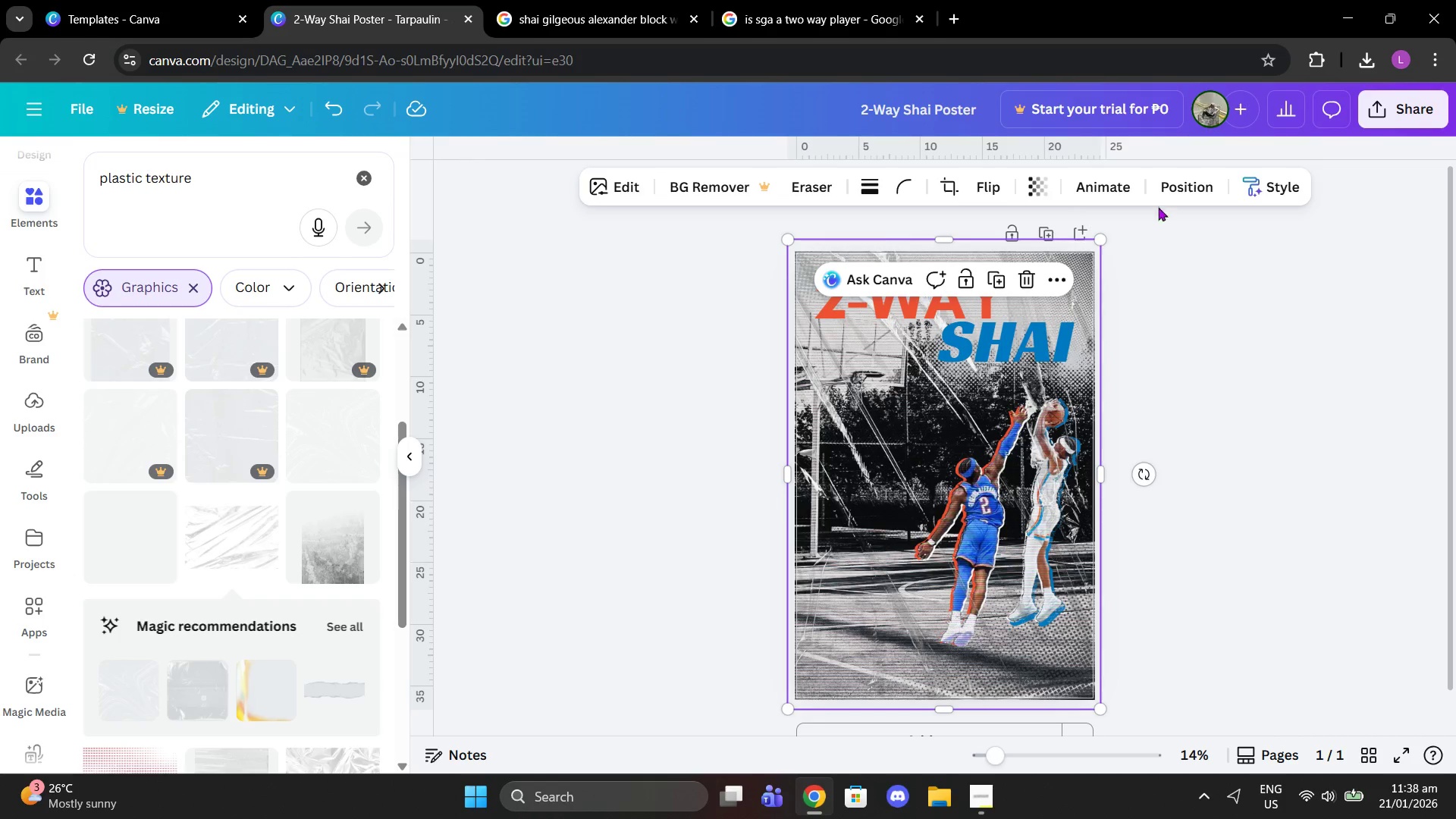 
left_click([1158, 184])
 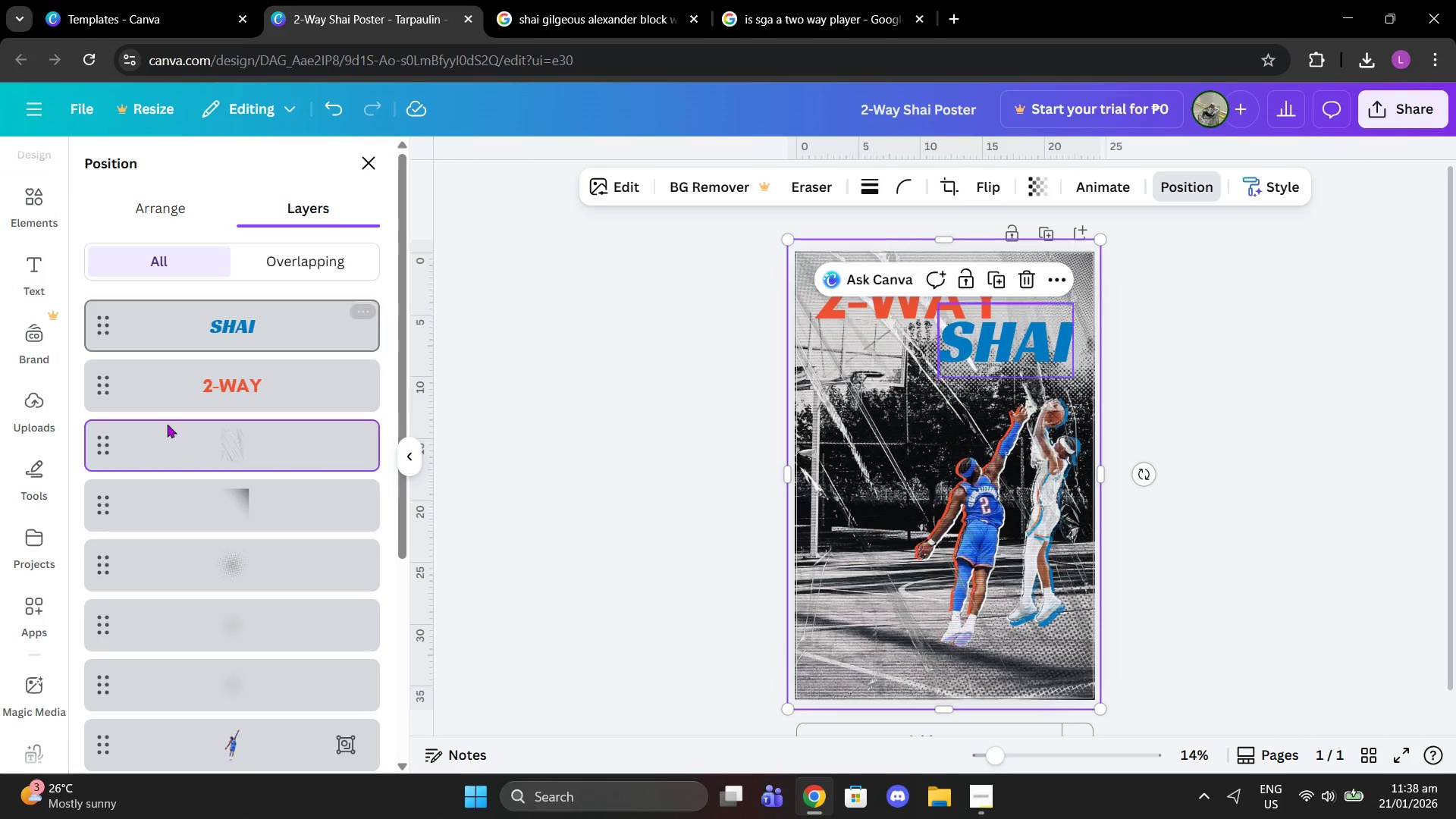 
left_click_drag(start_coordinate=[210, 460], to_coordinate=[253, 306])
 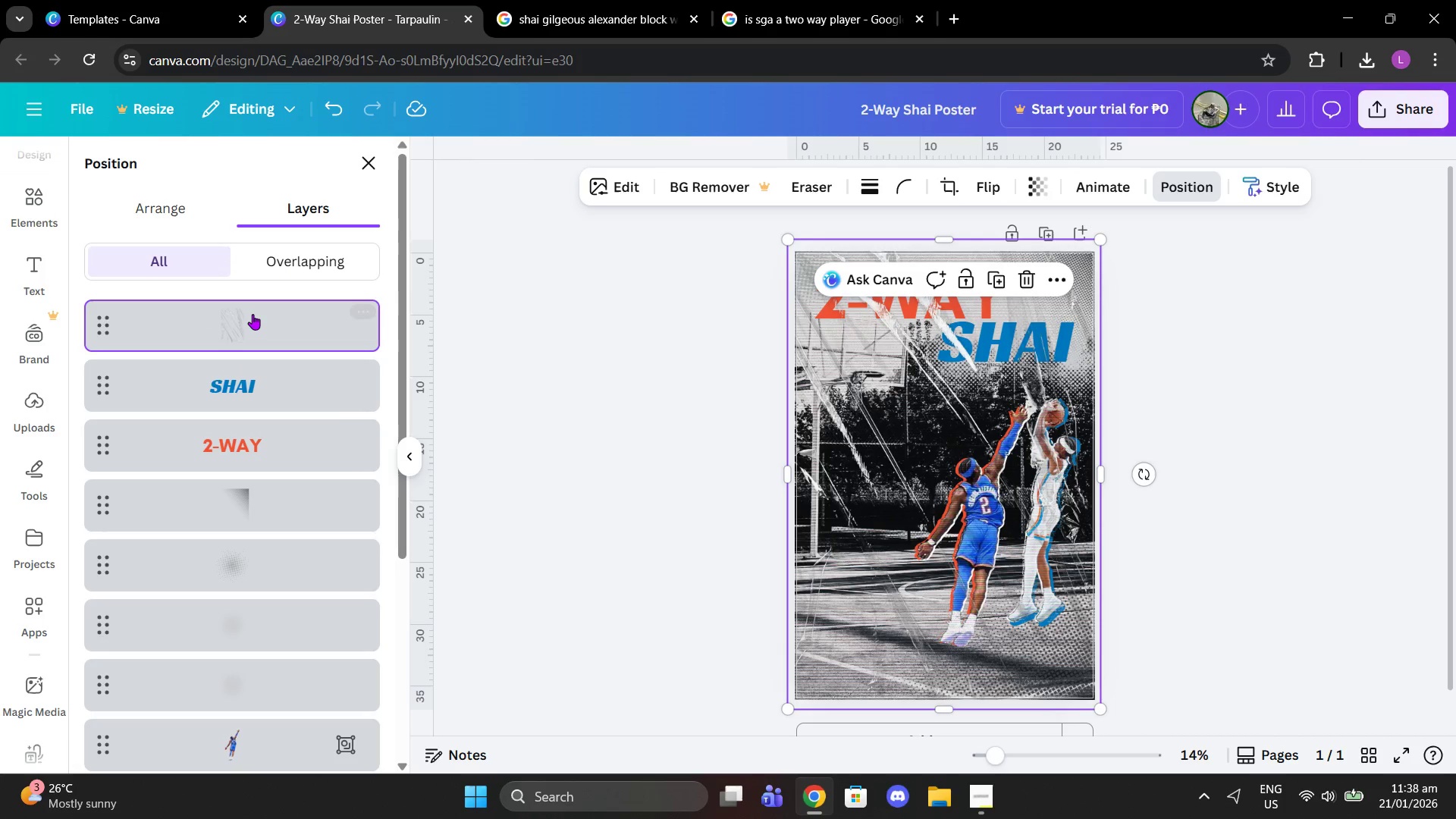 
left_click_drag(start_coordinate=[252, 319], to_coordinate=[253, 457])
 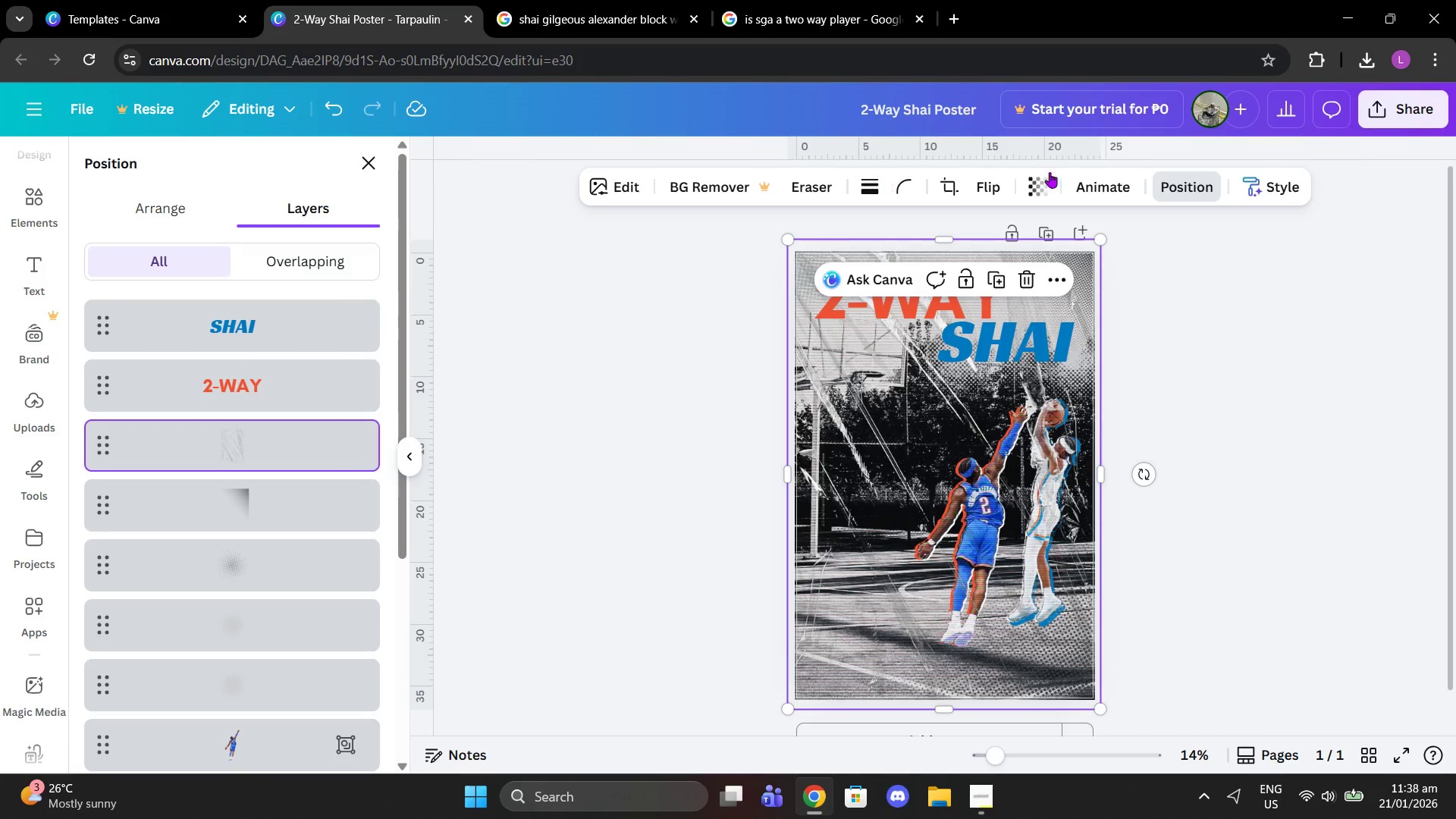 
left_click([1023, 192])
 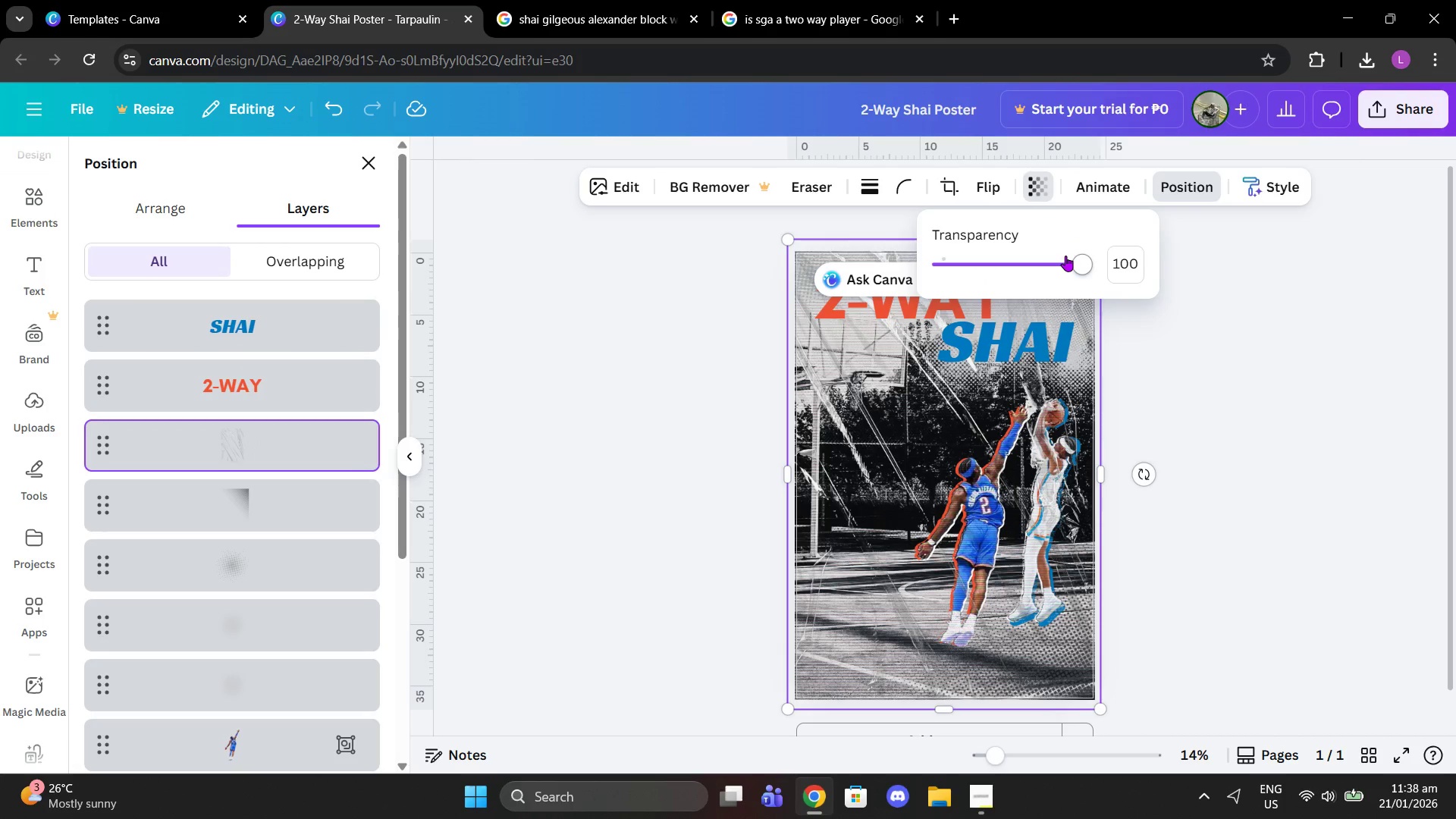 
left_click_drag(start_coordinate=[1066, 258], to_coordinate=[977, 273])
 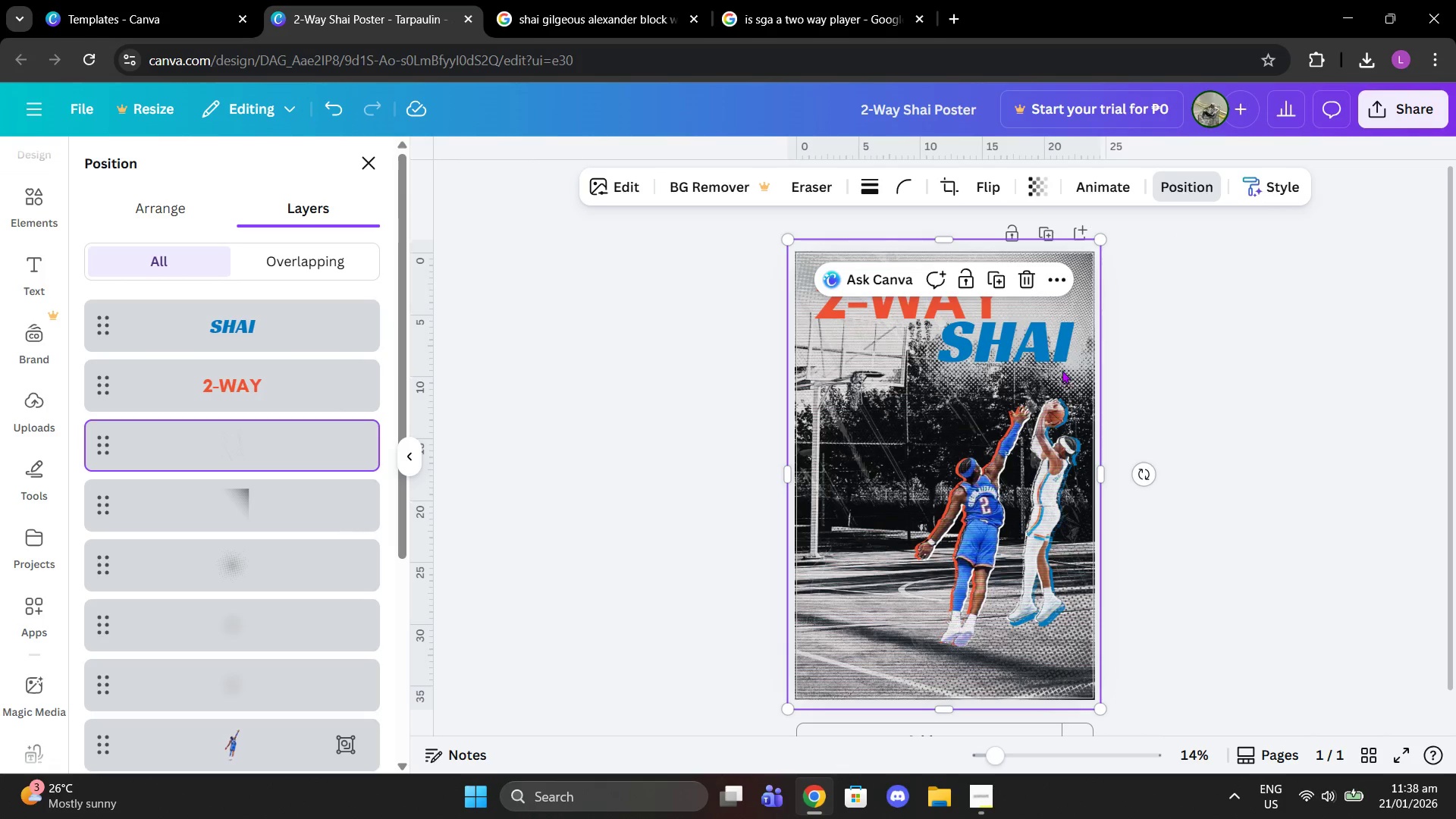 
left_click([1022, 275])
 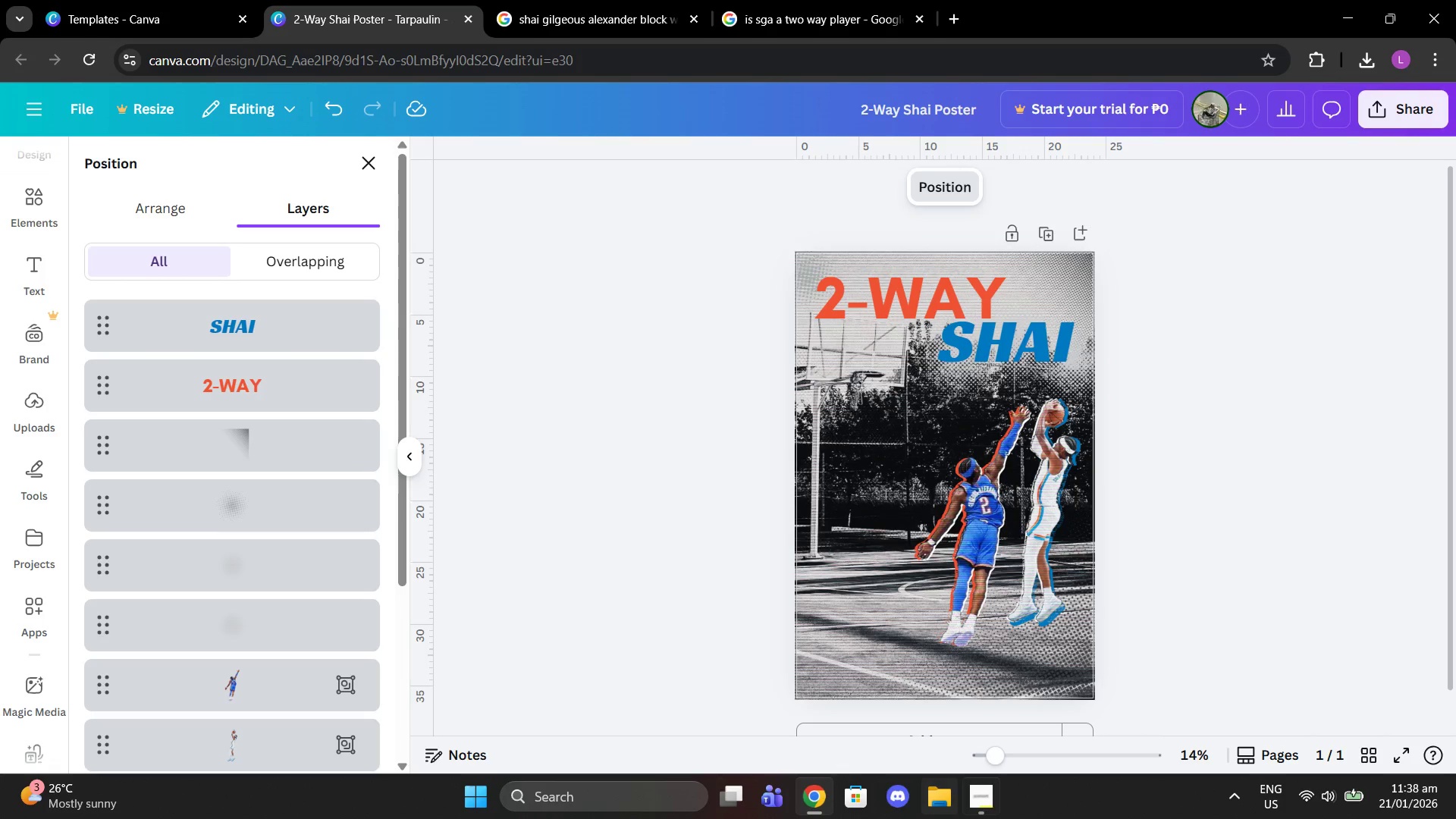 
left_click([994, 816])